 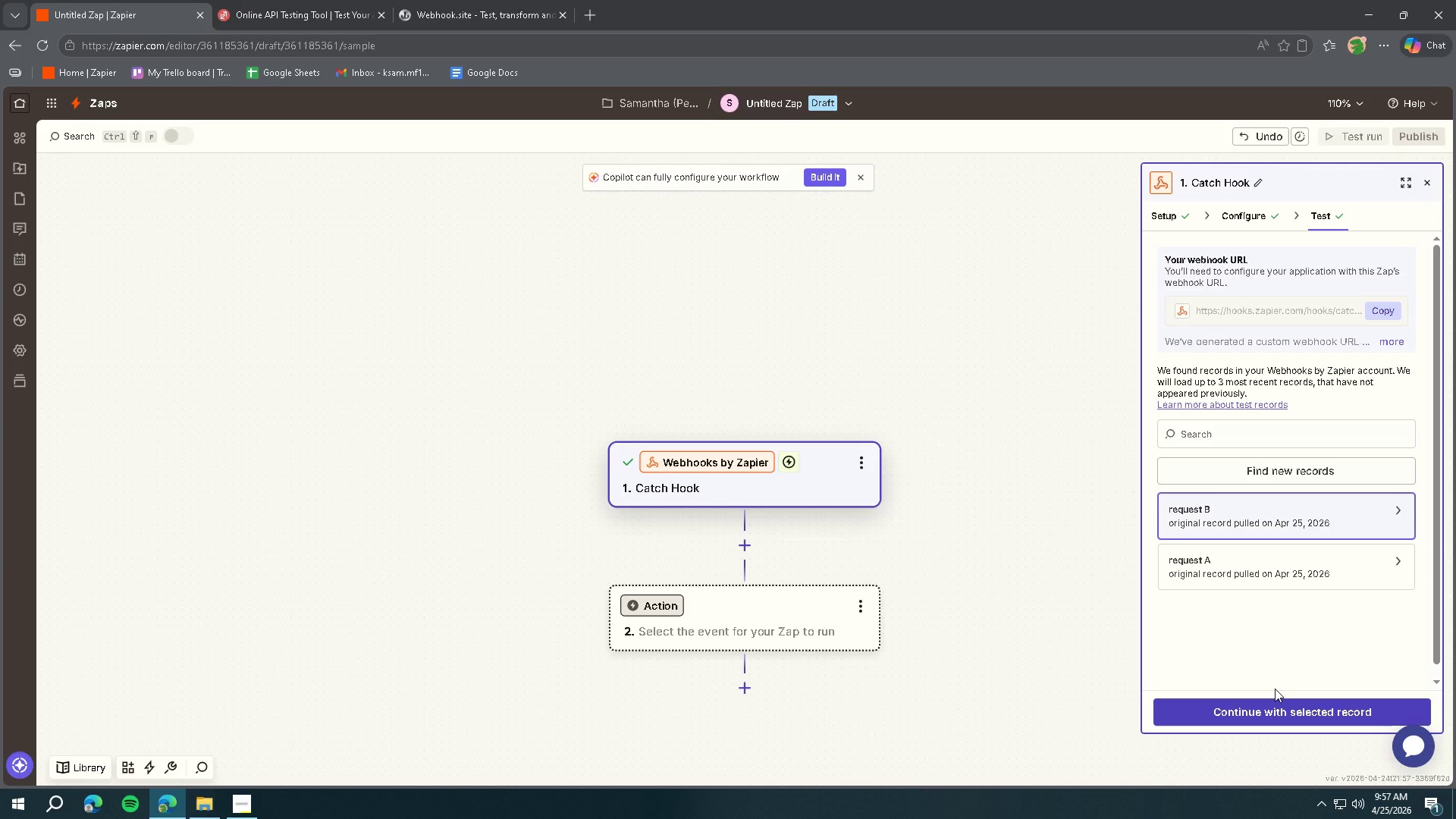 
left_click([1260, 706])
 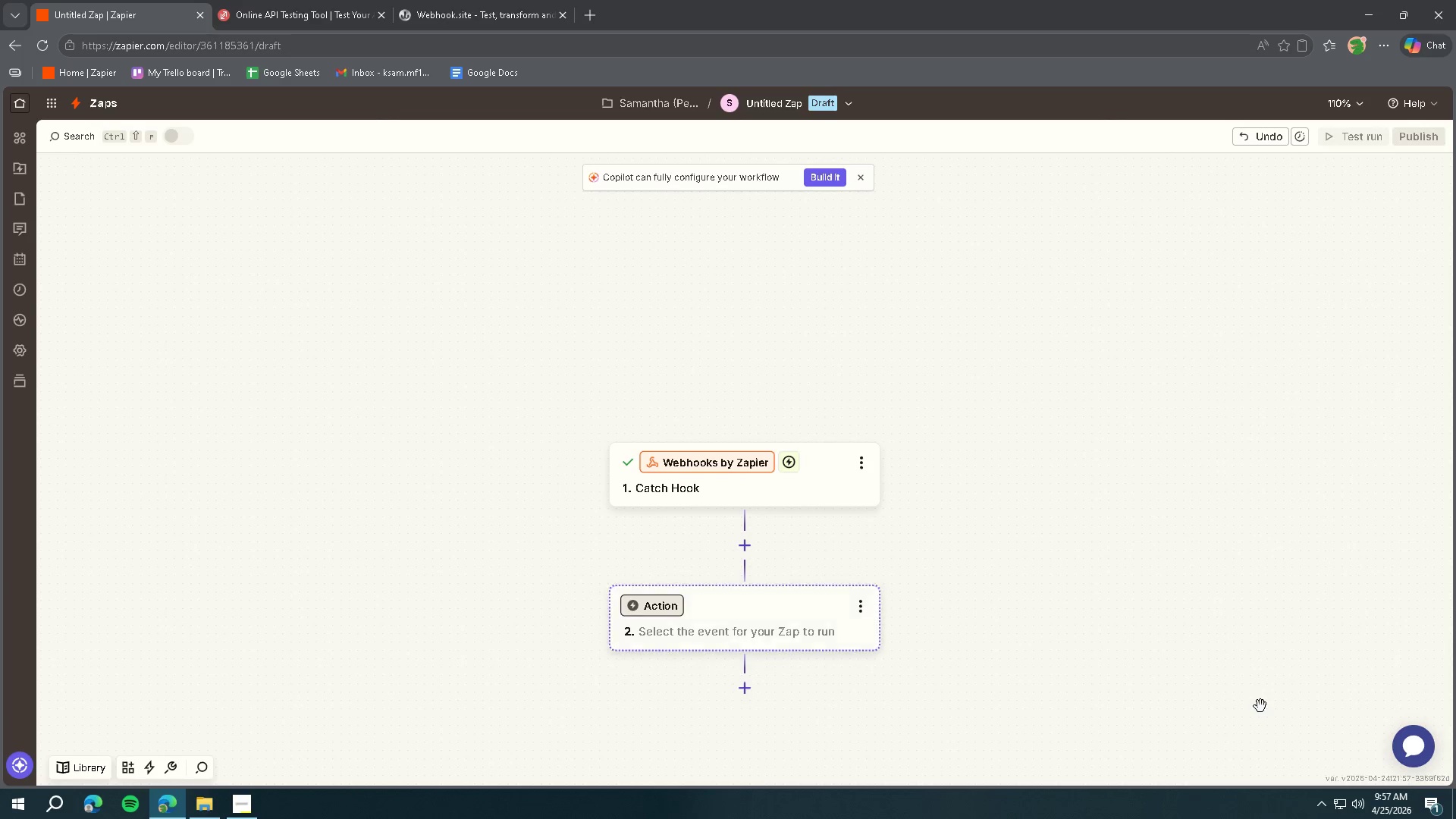 
left_click([772, 619])
 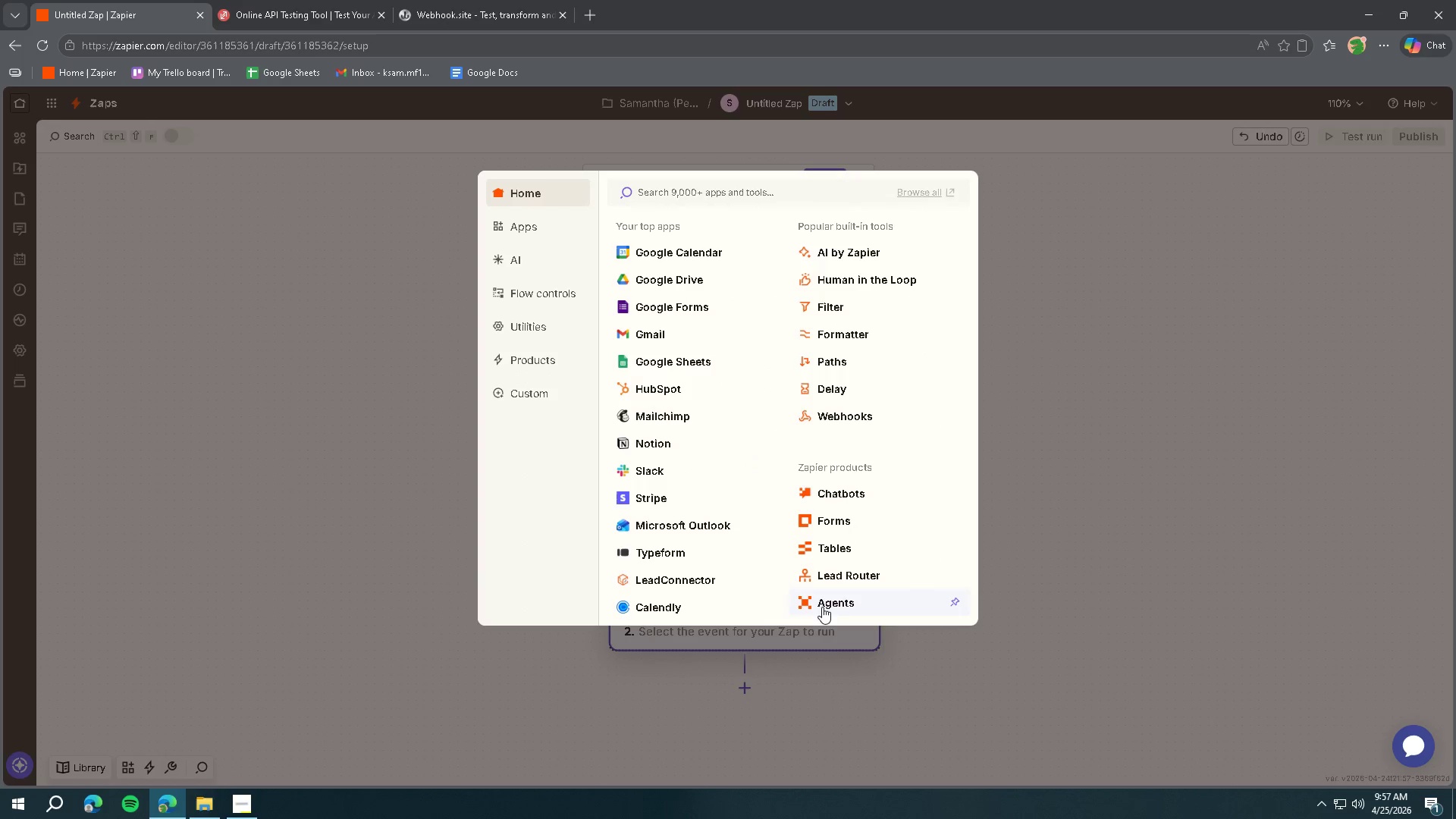 
left_click([836, 334])
 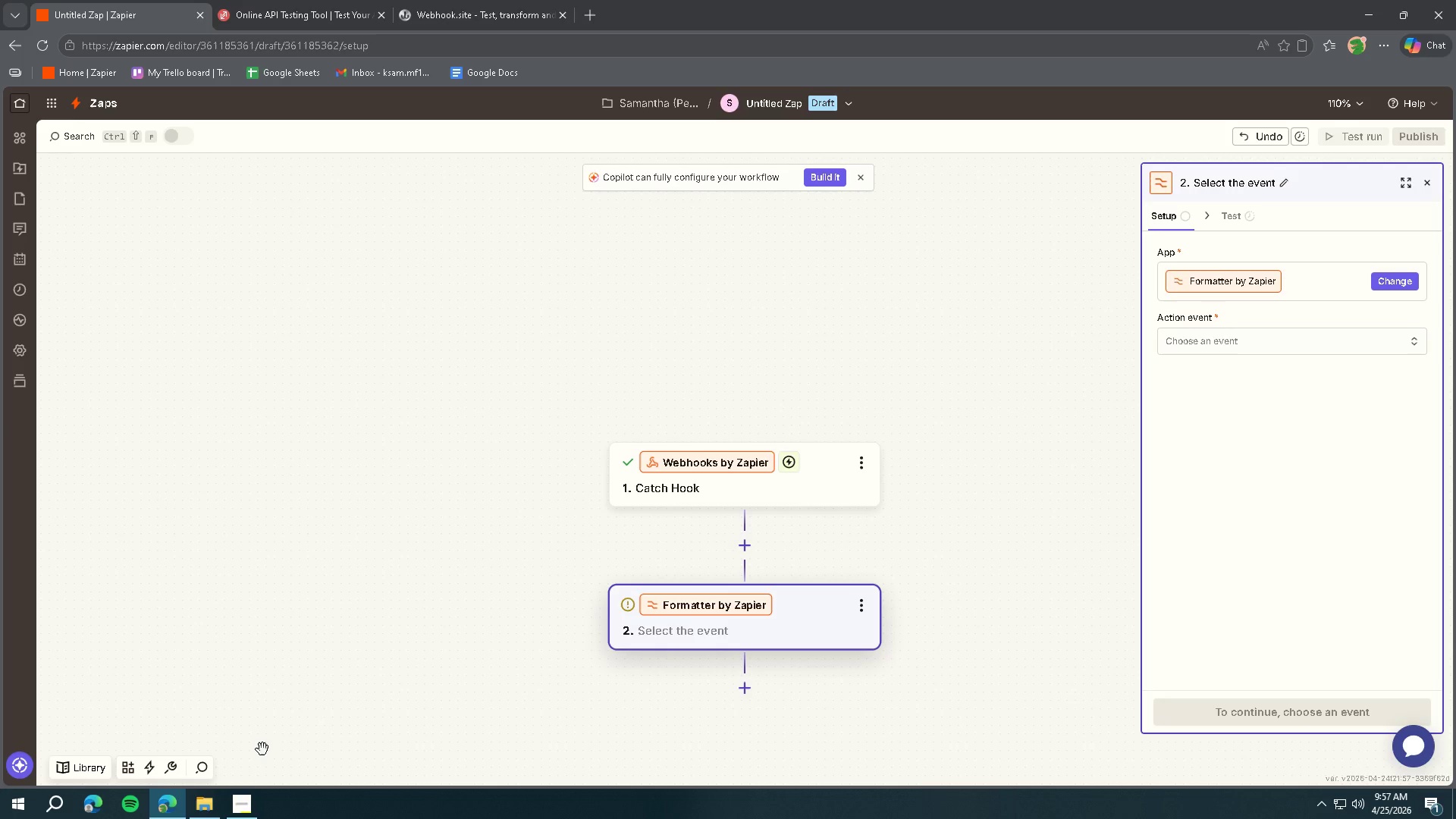 
left_click([239, 805])